 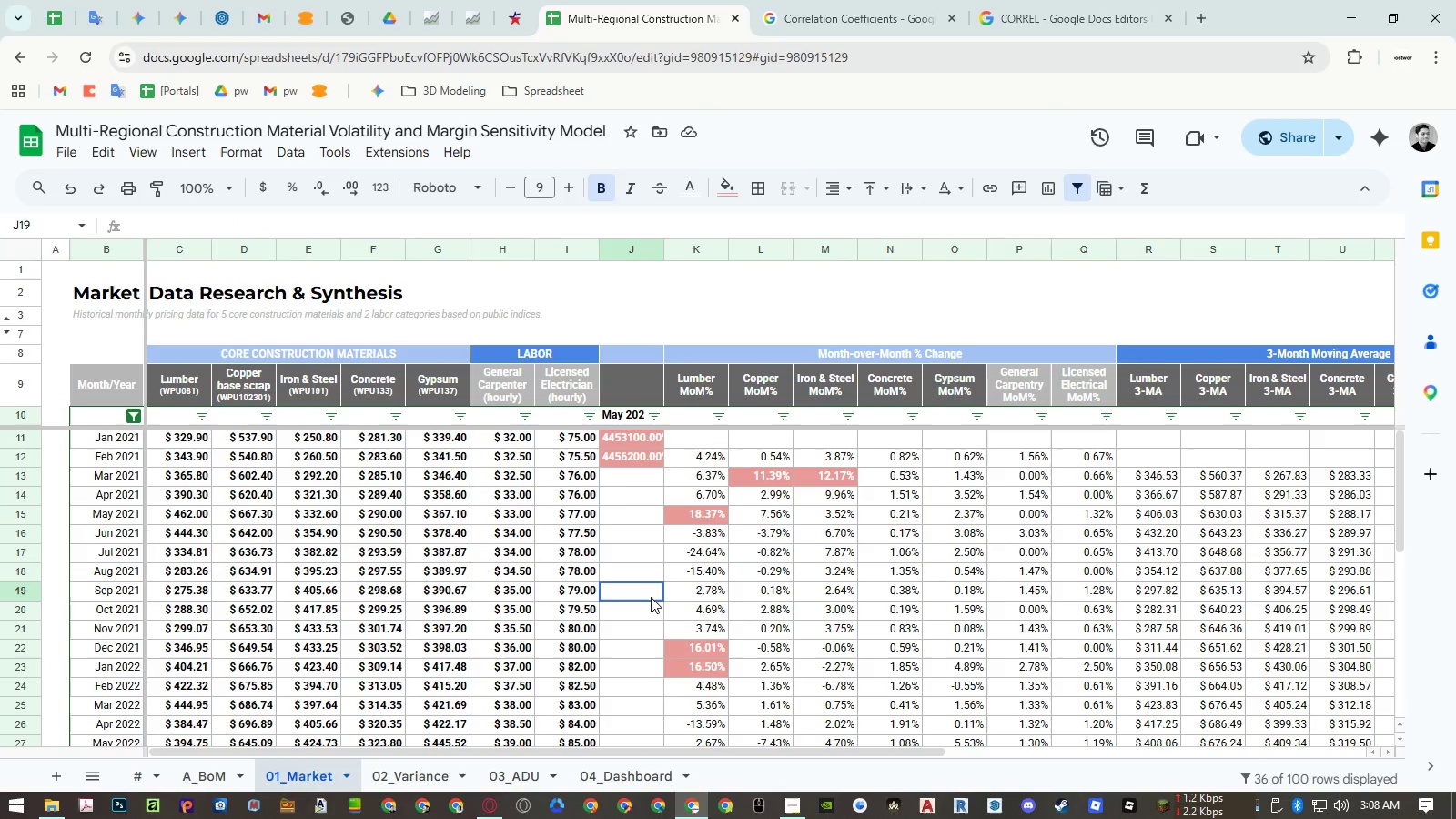 
key(Control+Z)
 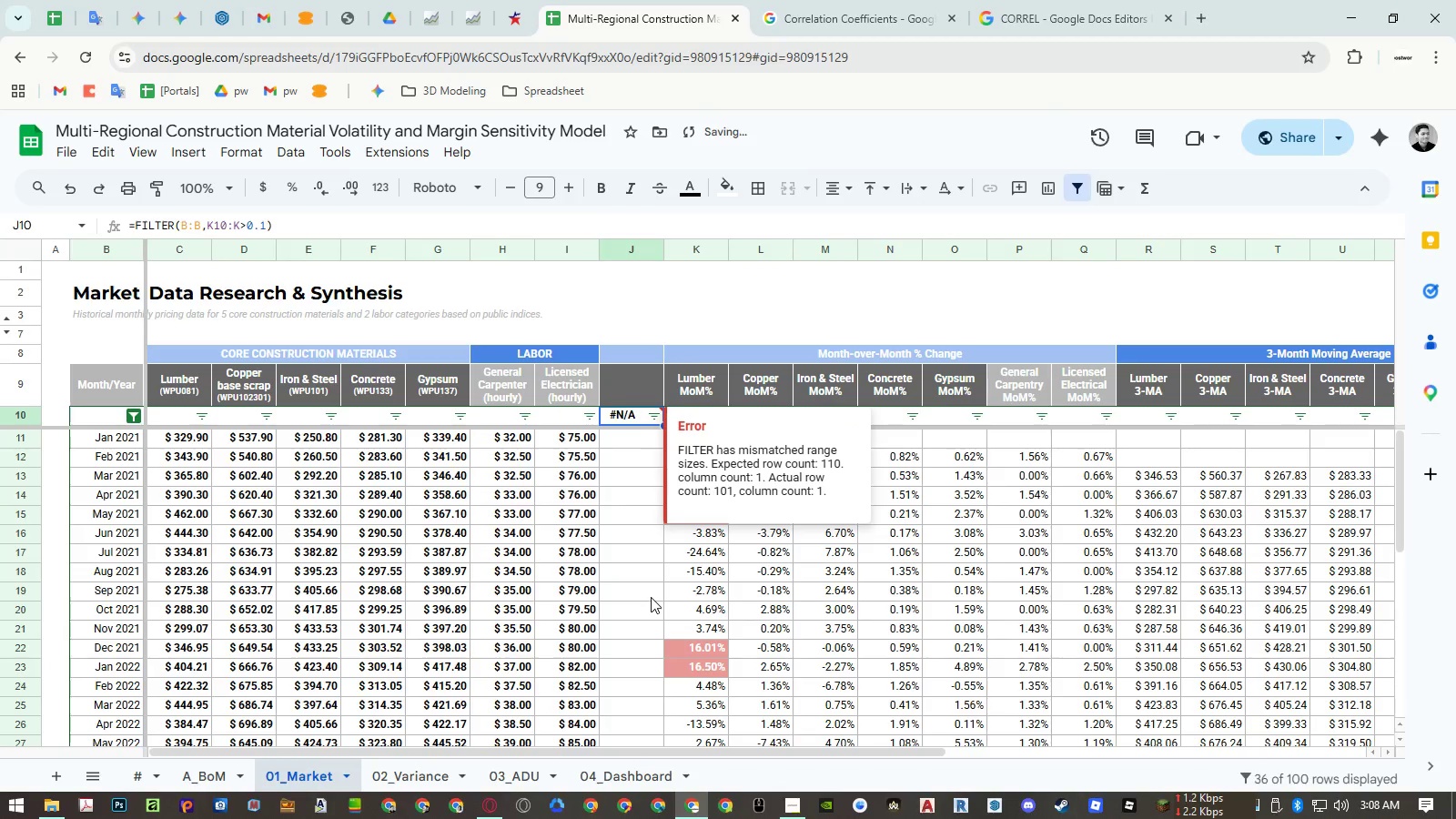 
key(Control+Z)
 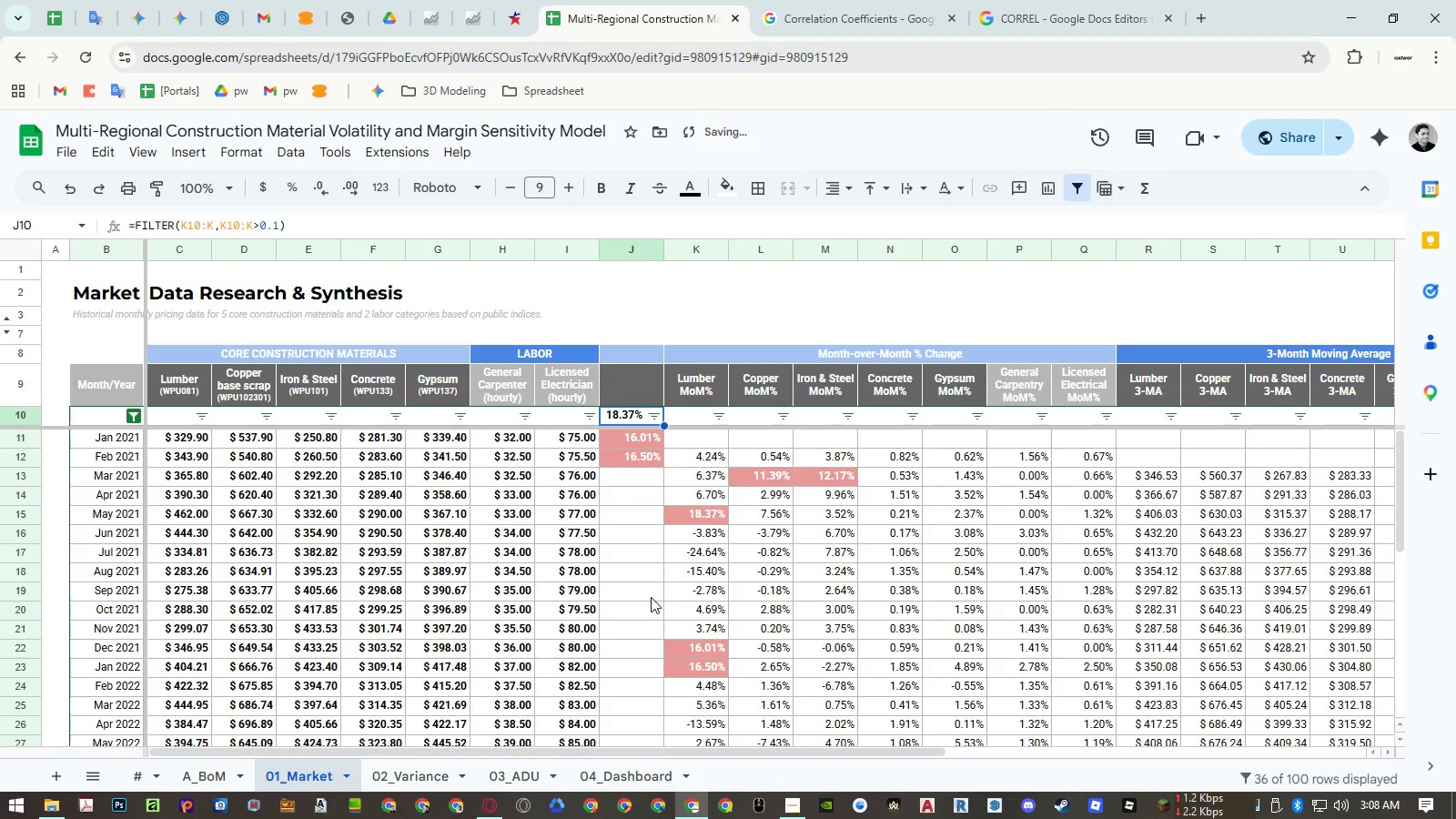 
key(Control+Z)
 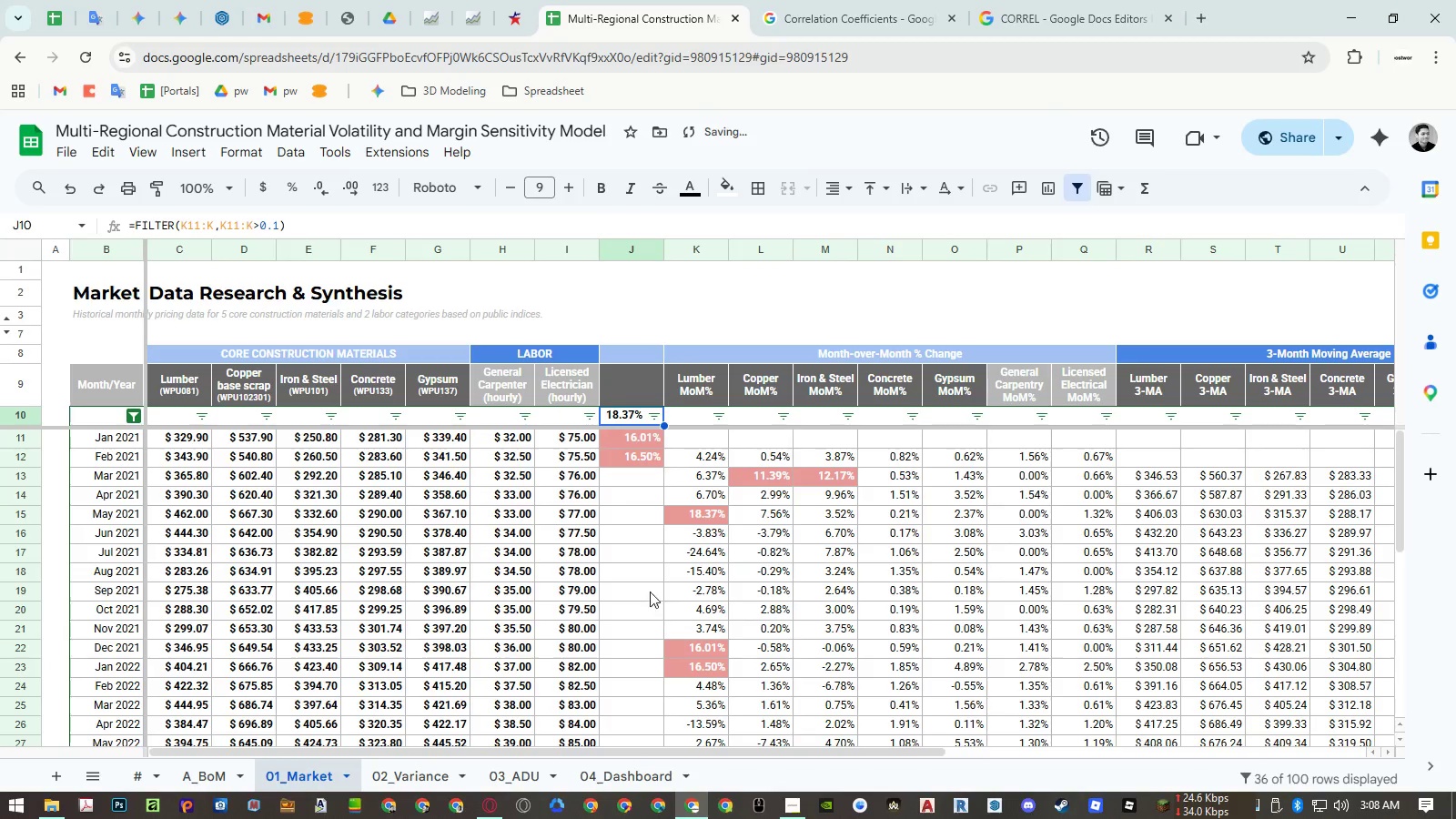 
left_click([642, 573])
 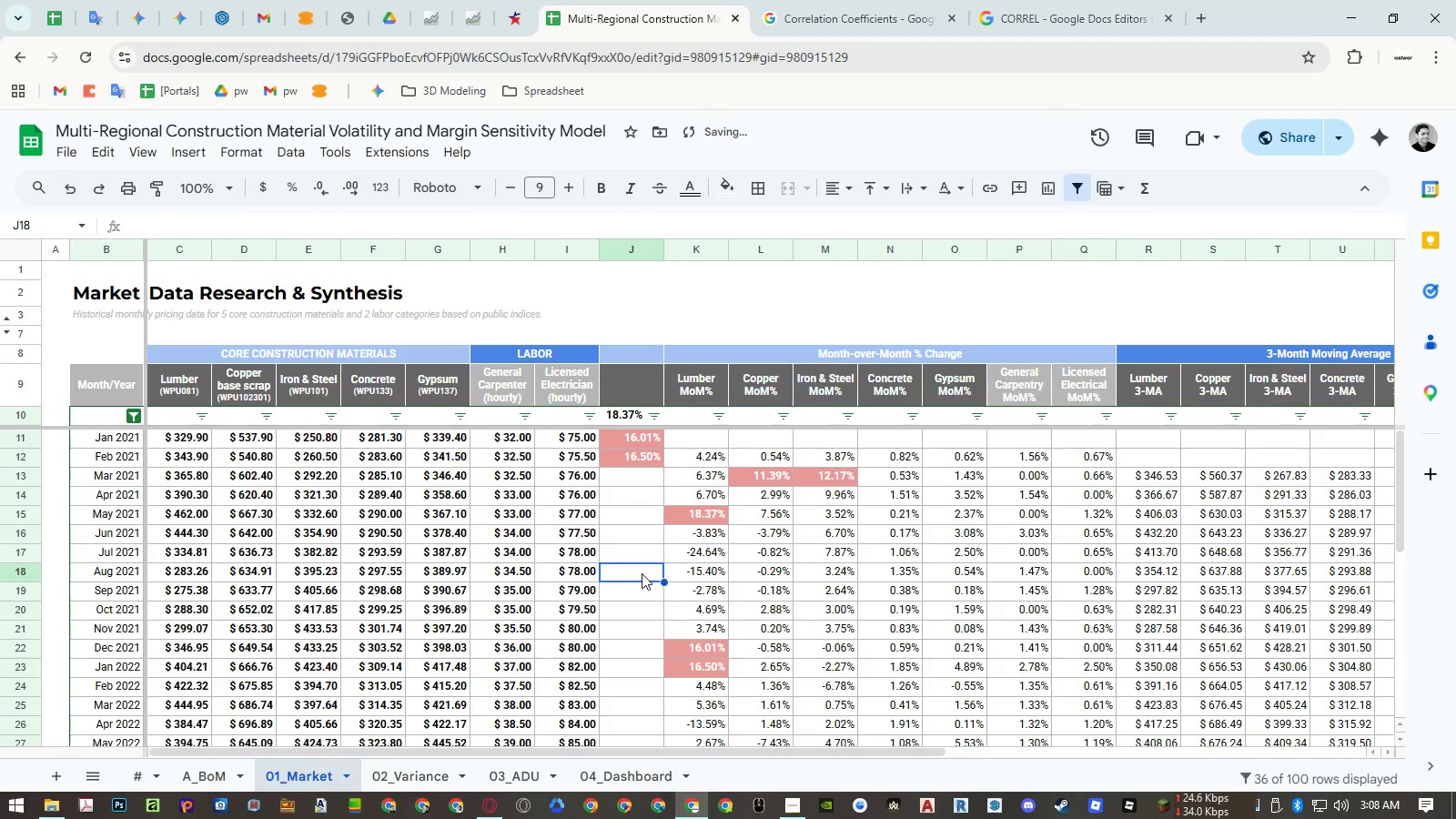 
key(Control+Z)
 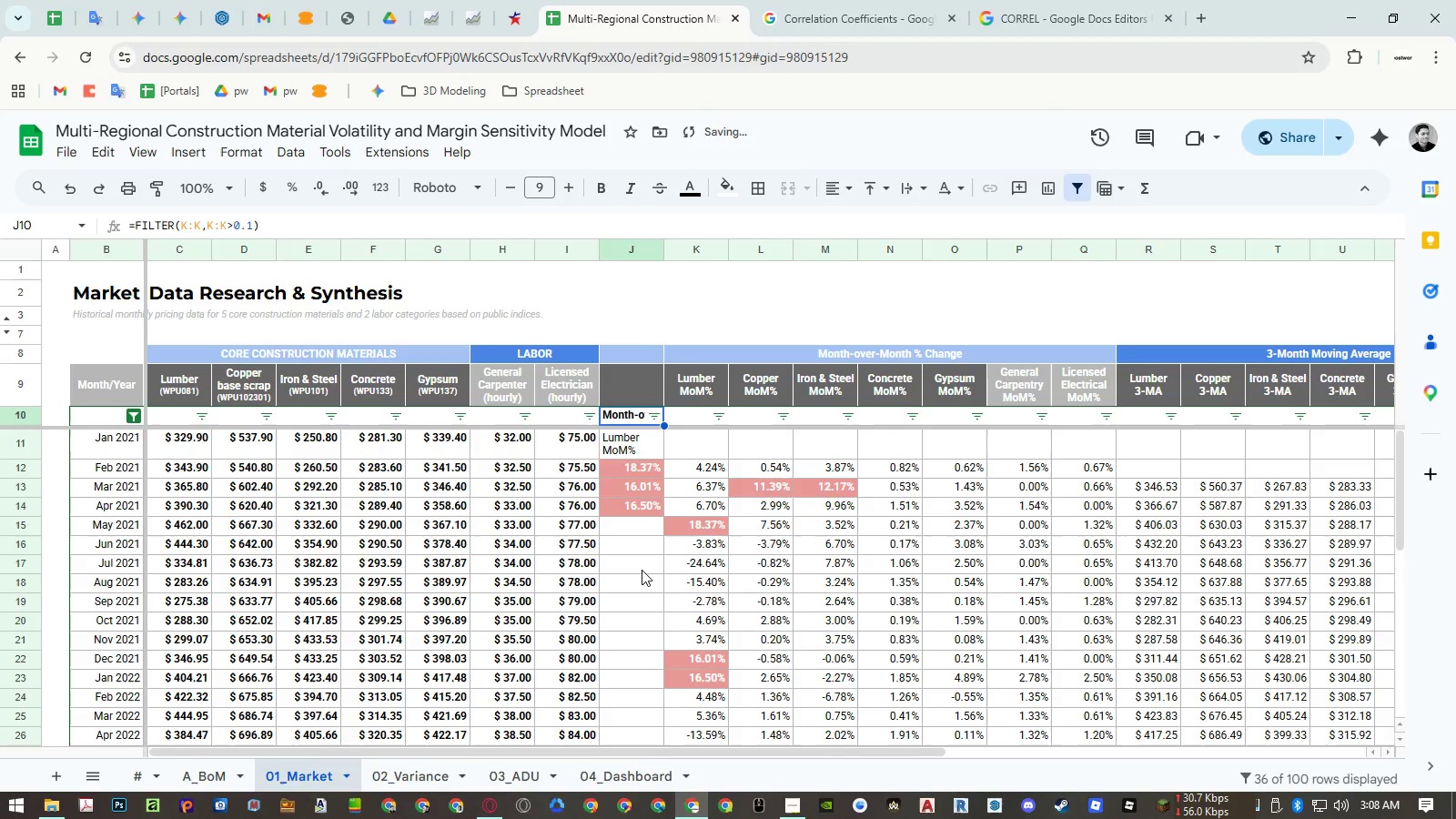 
key(Control+Z)
 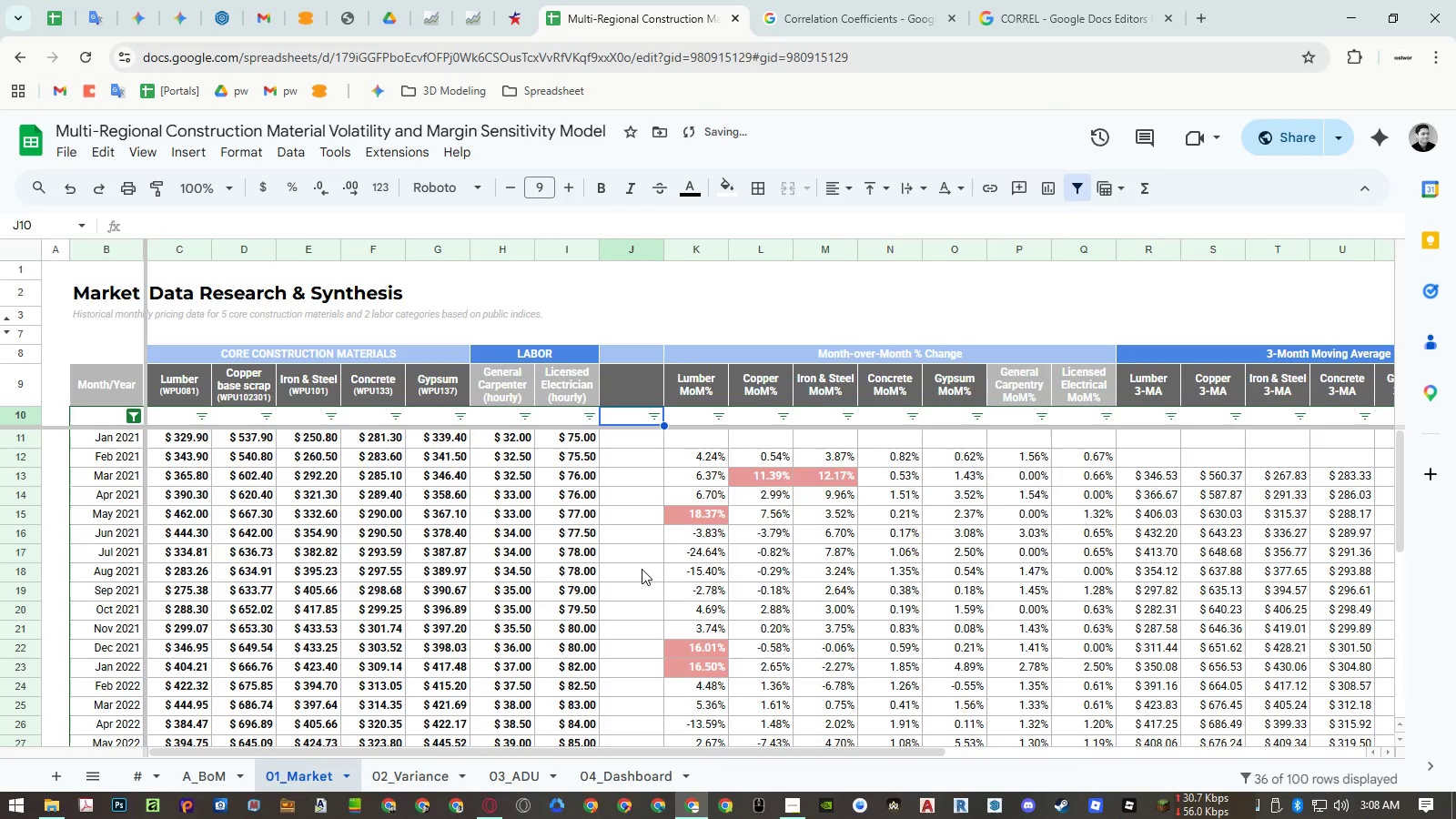 
key(Control+Z)
 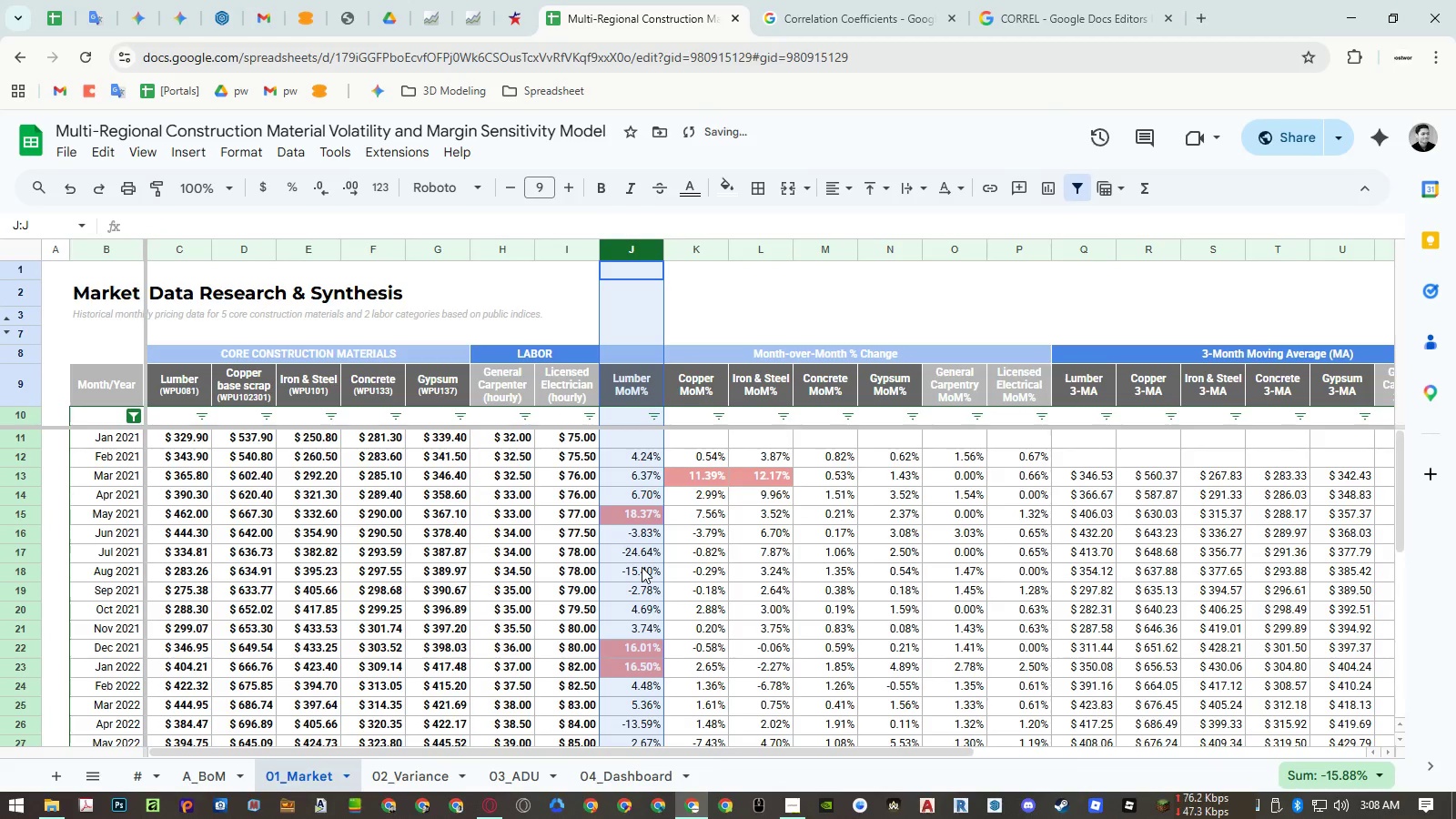 
key(Control+Z)
 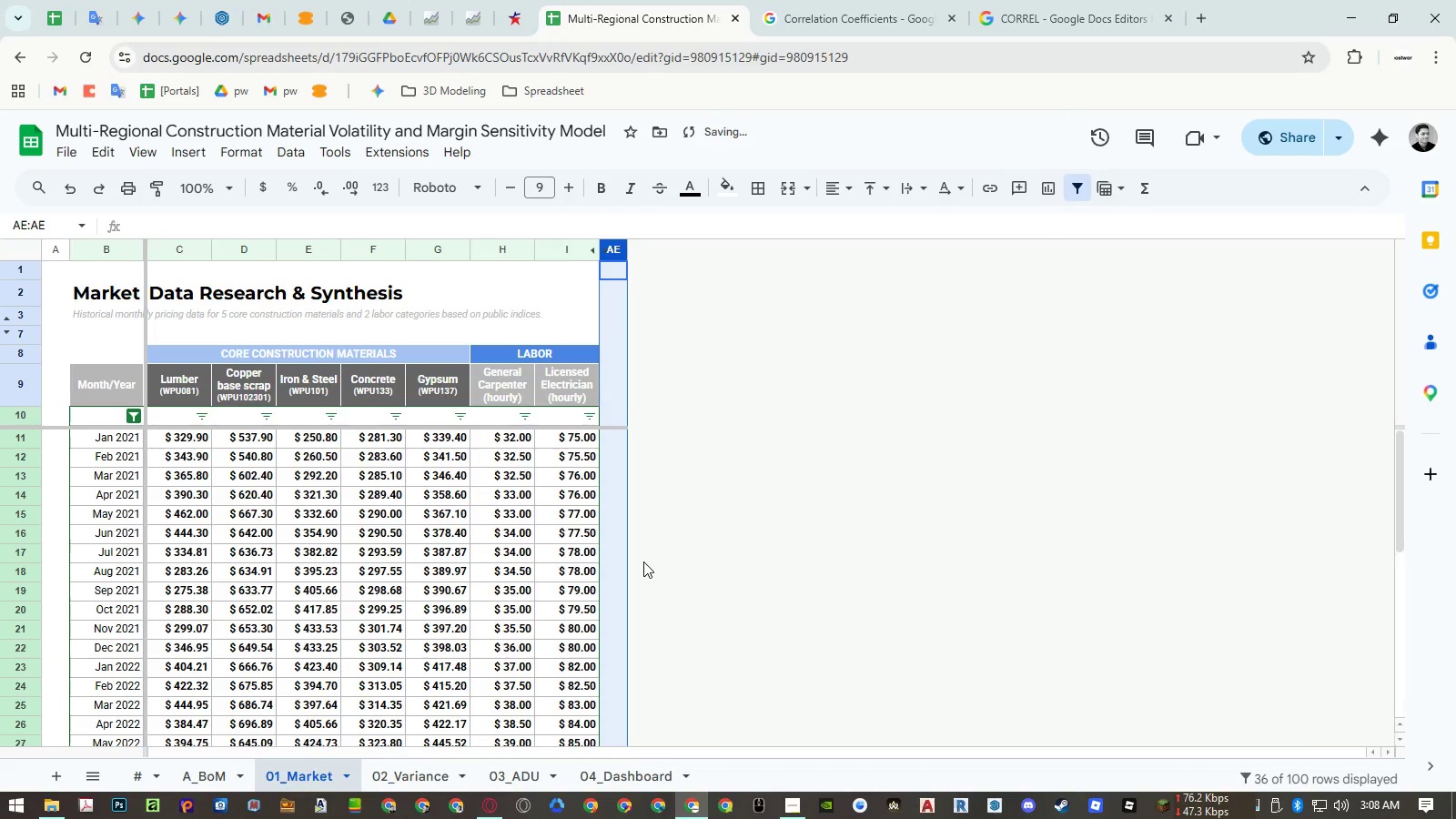 
key(Control+Y)
 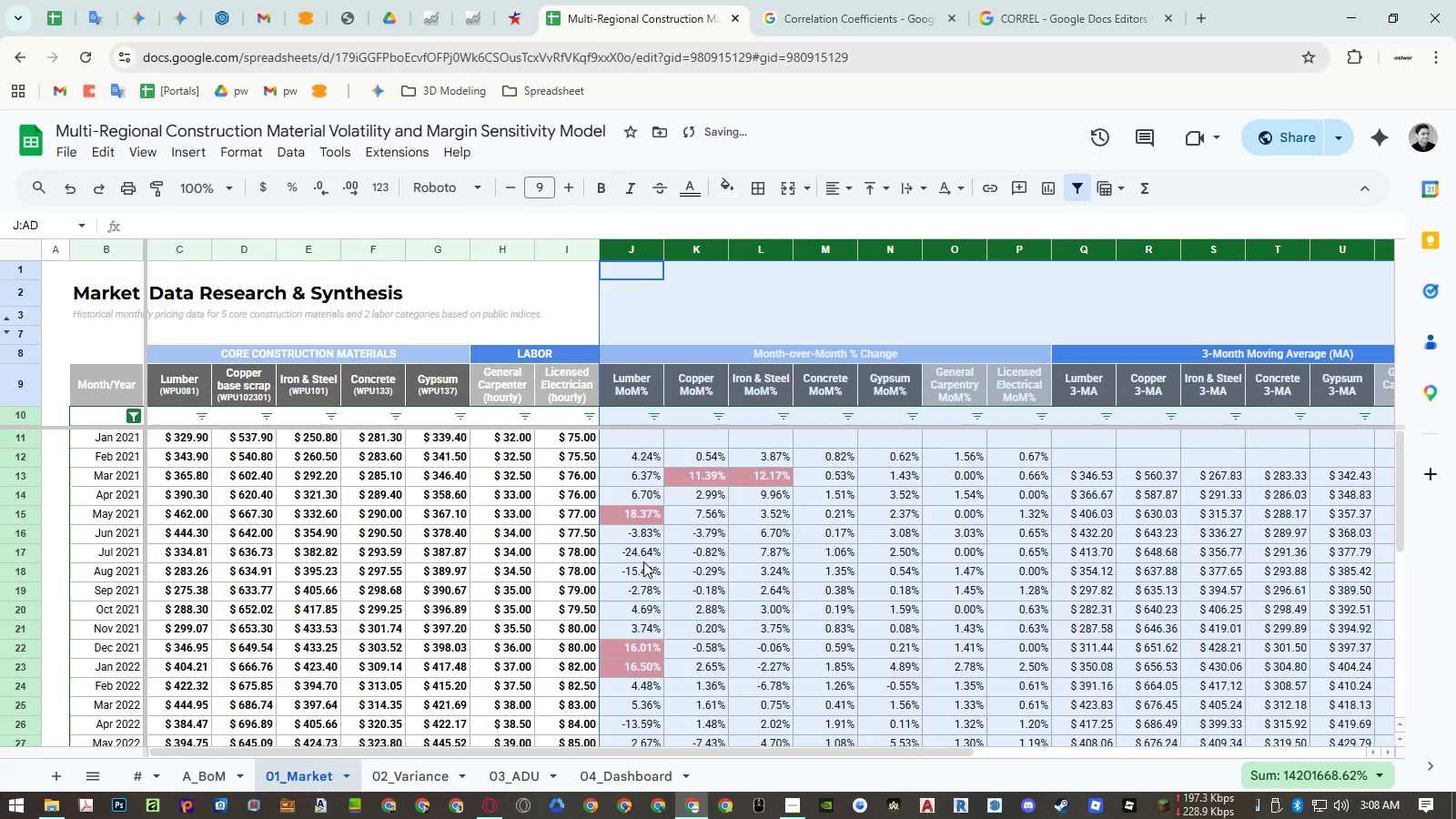 
key(Control+Z)
 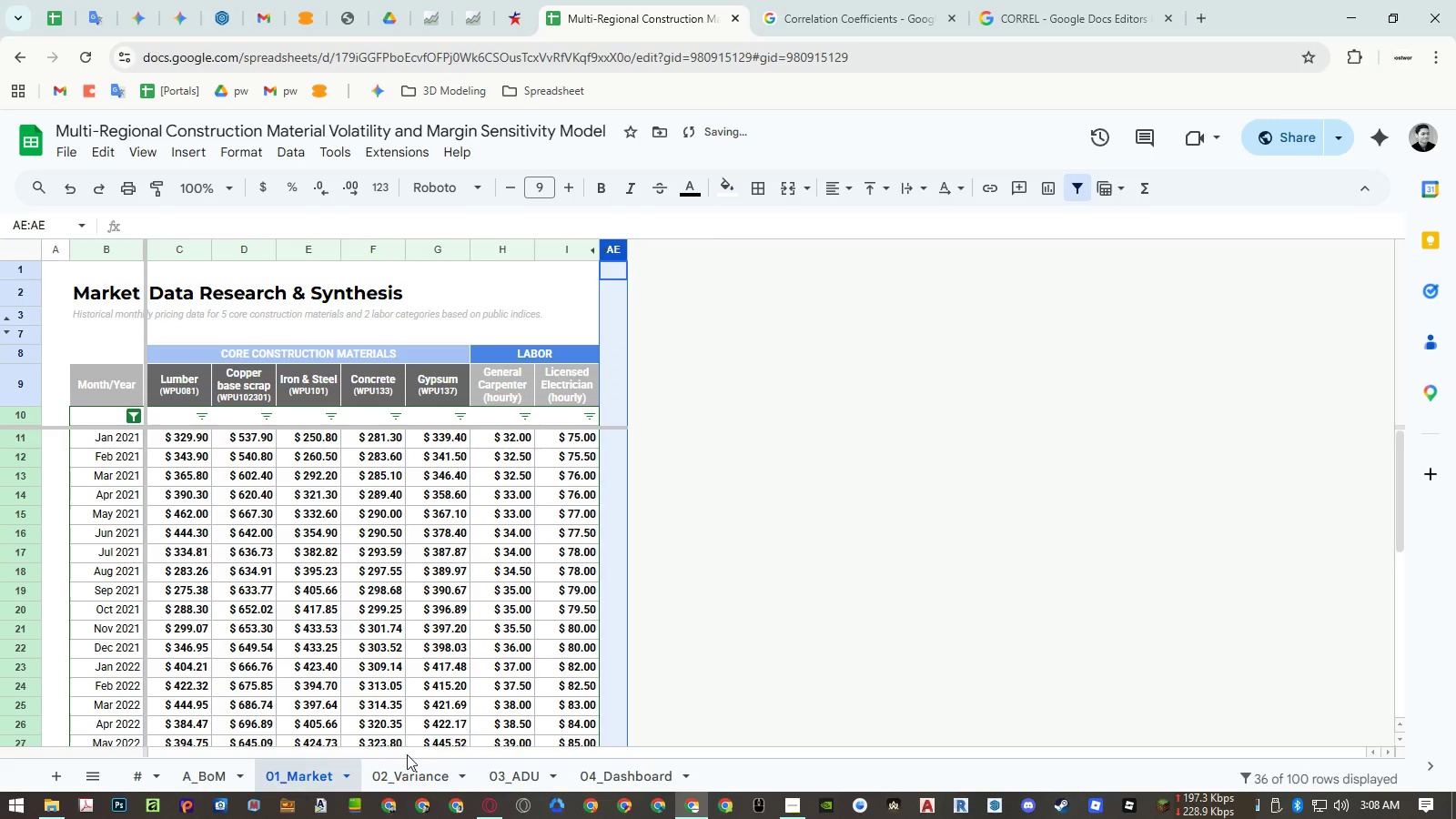 
left_click([399, 774])
 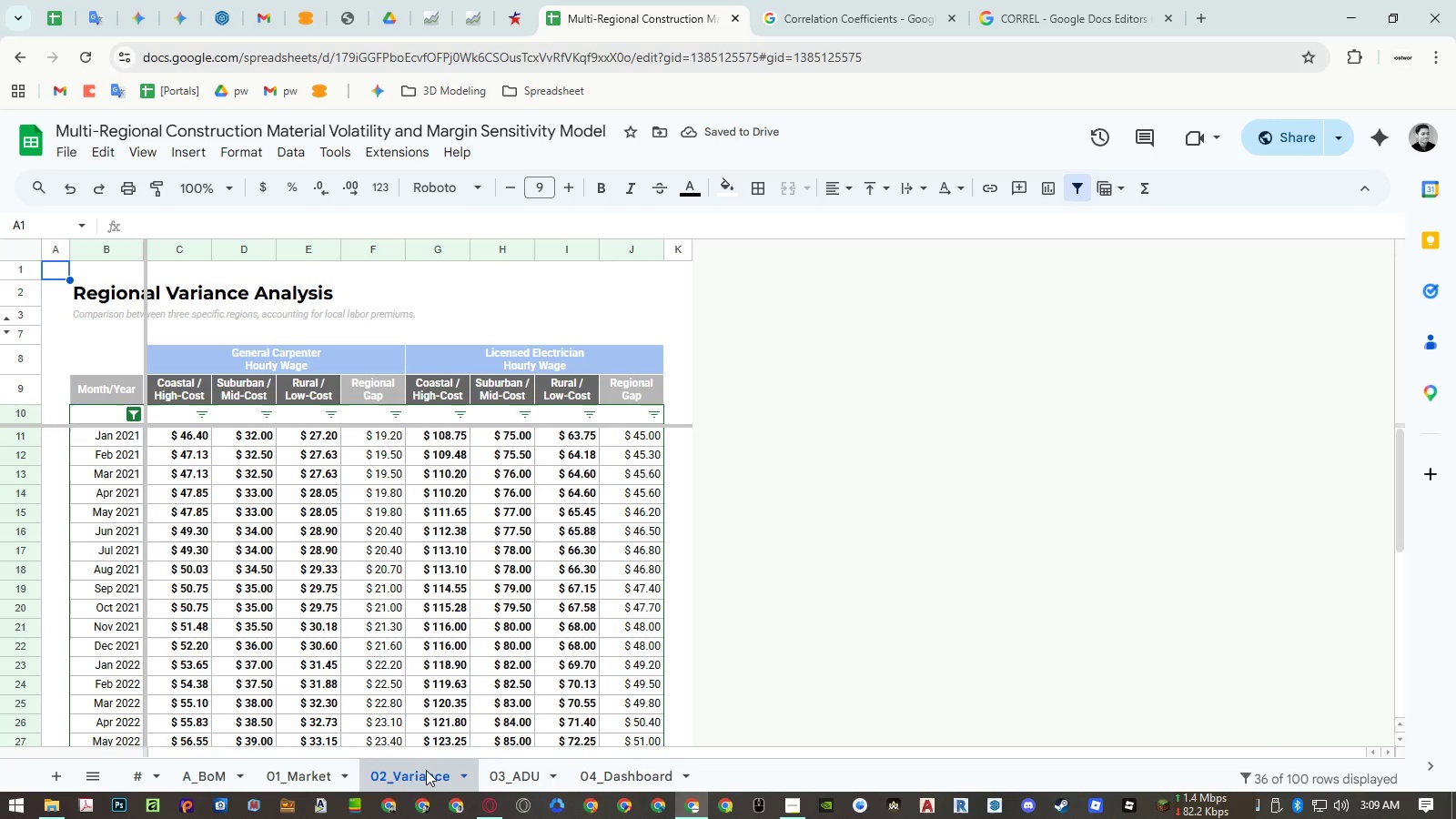 
left_click([499, 772])
 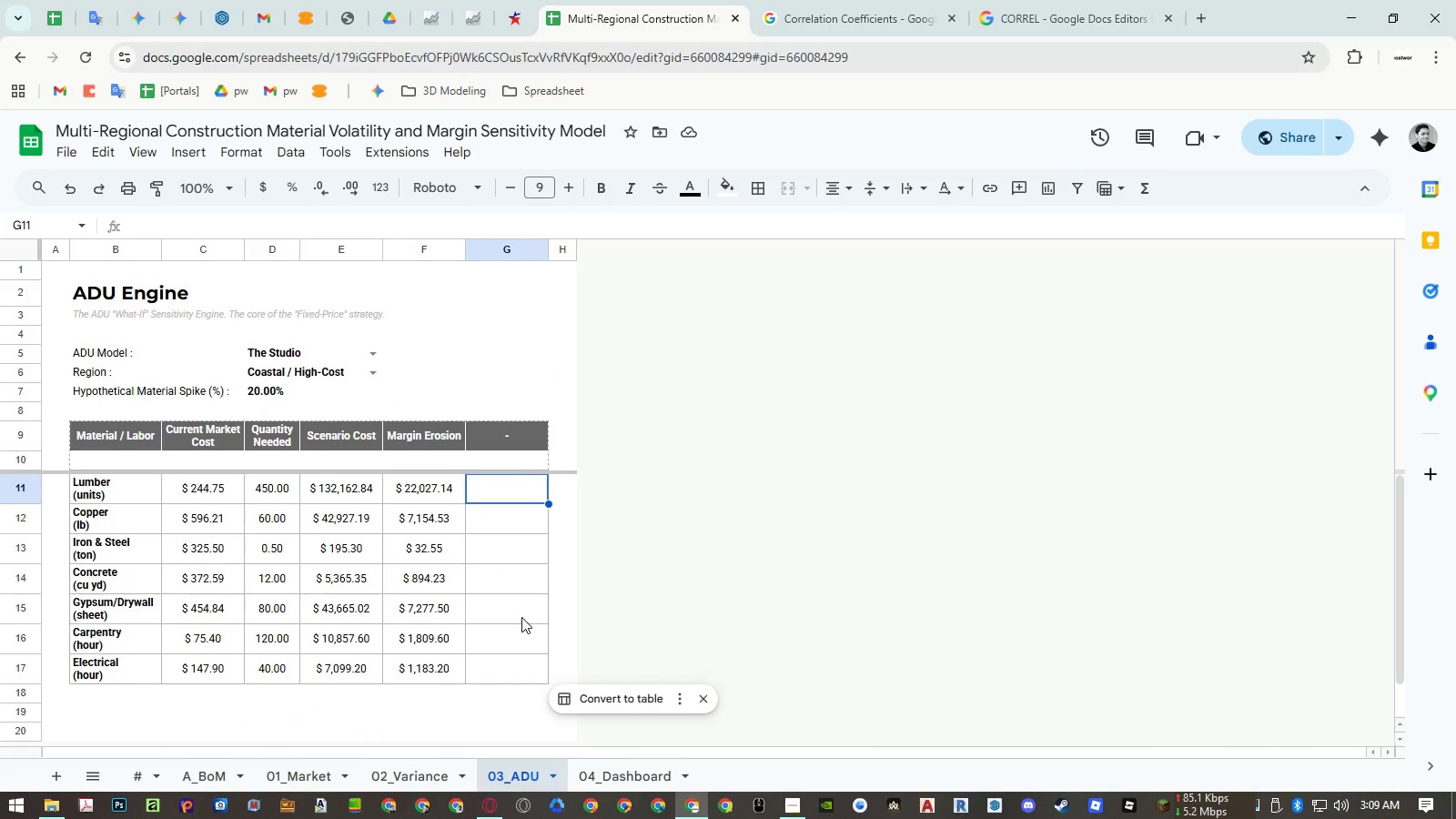 
wait(9.14)
 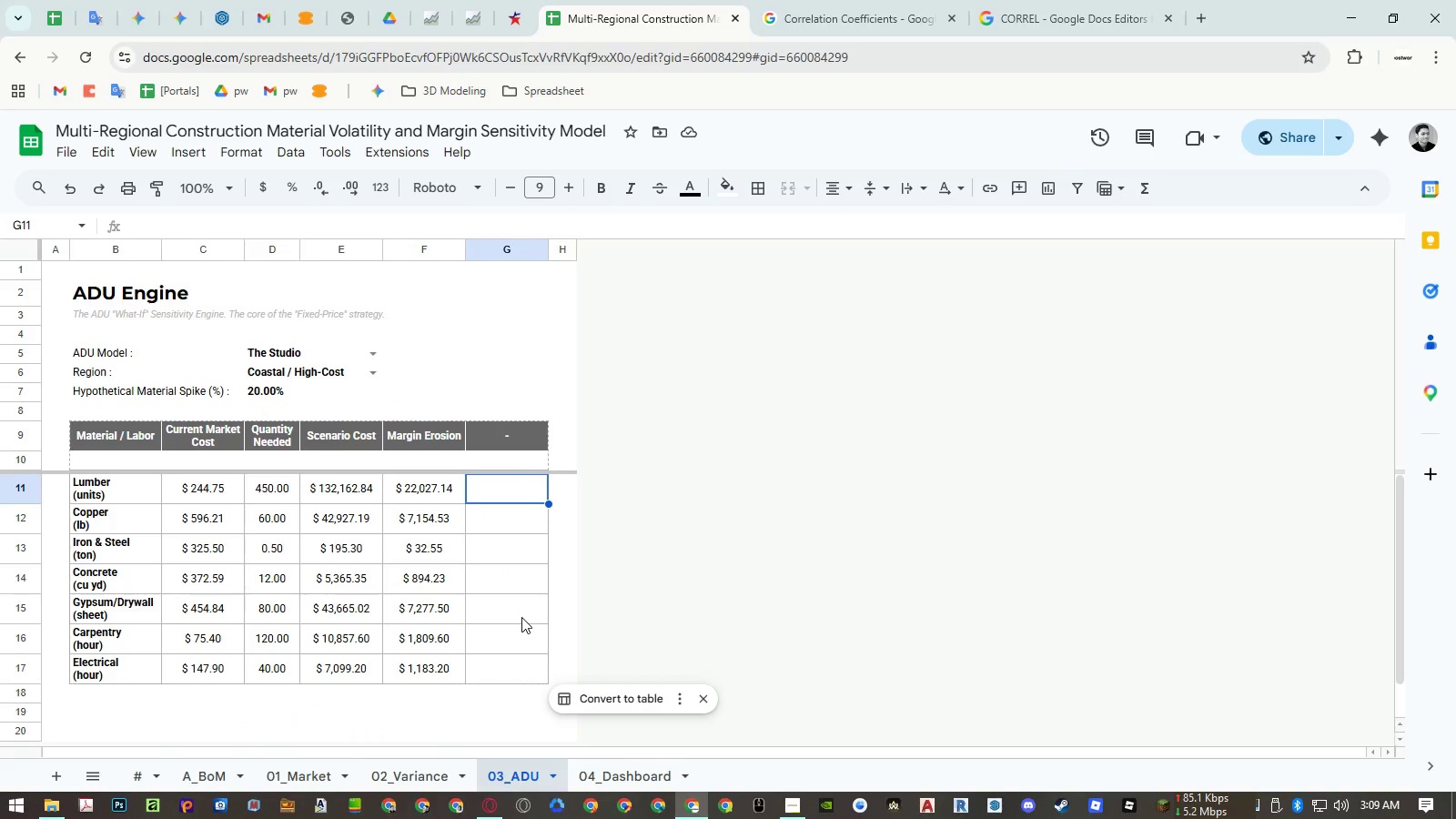 
left_click([784, 804])